 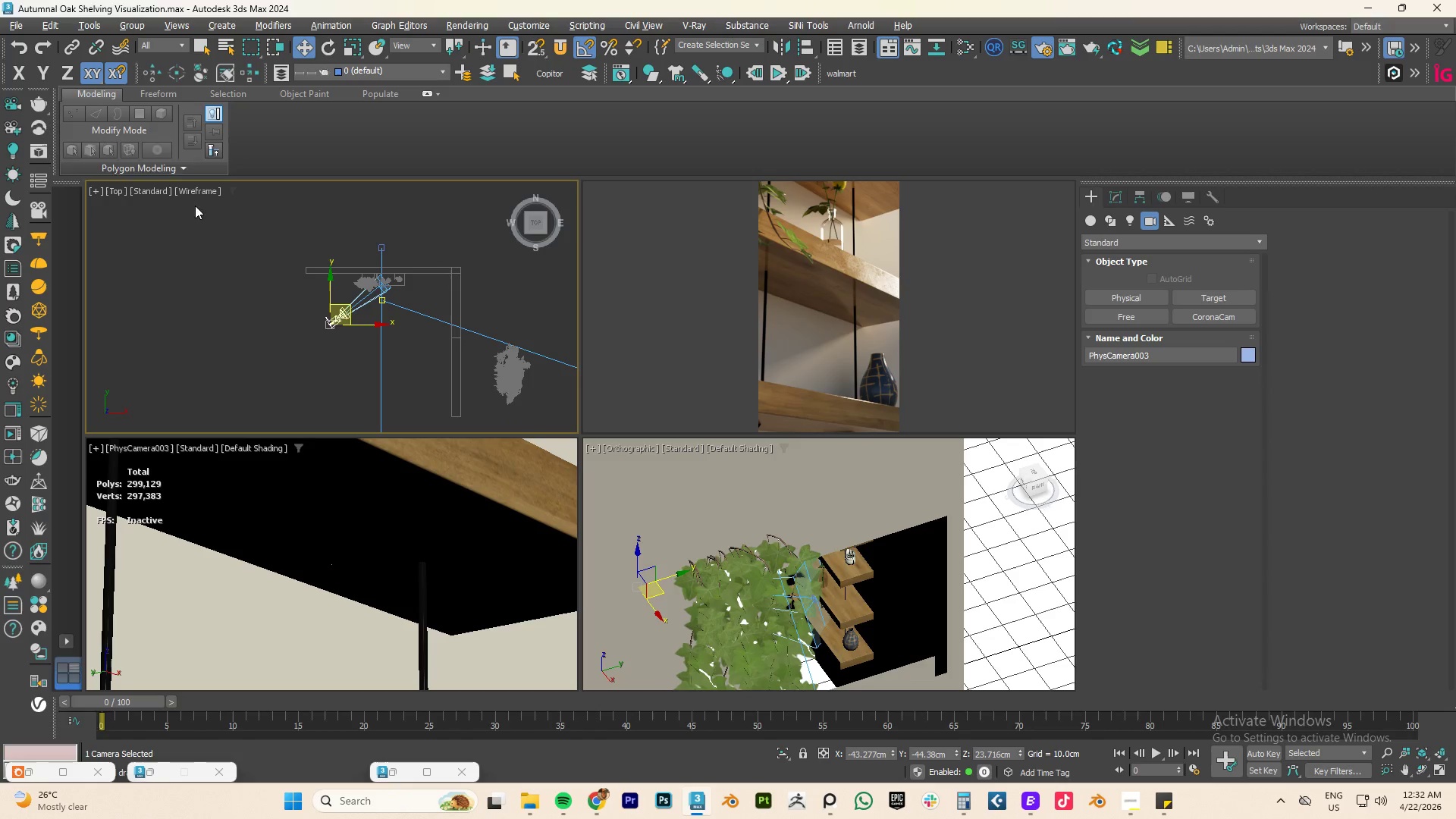 
left_click([1136, 295])
 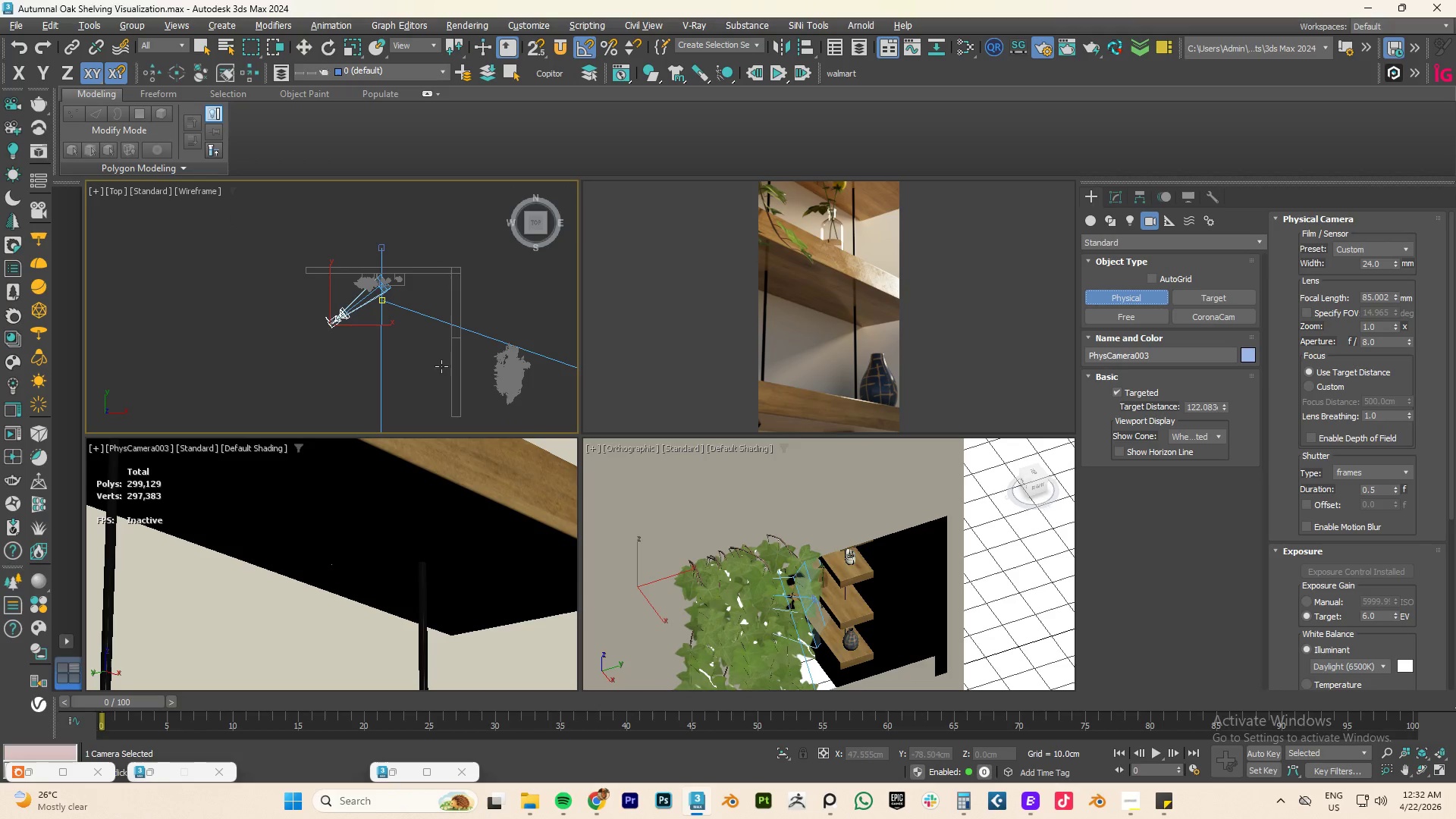 
left_click_drag(start_coordinate=[447, 362], to_coordinate=[392, 276])
 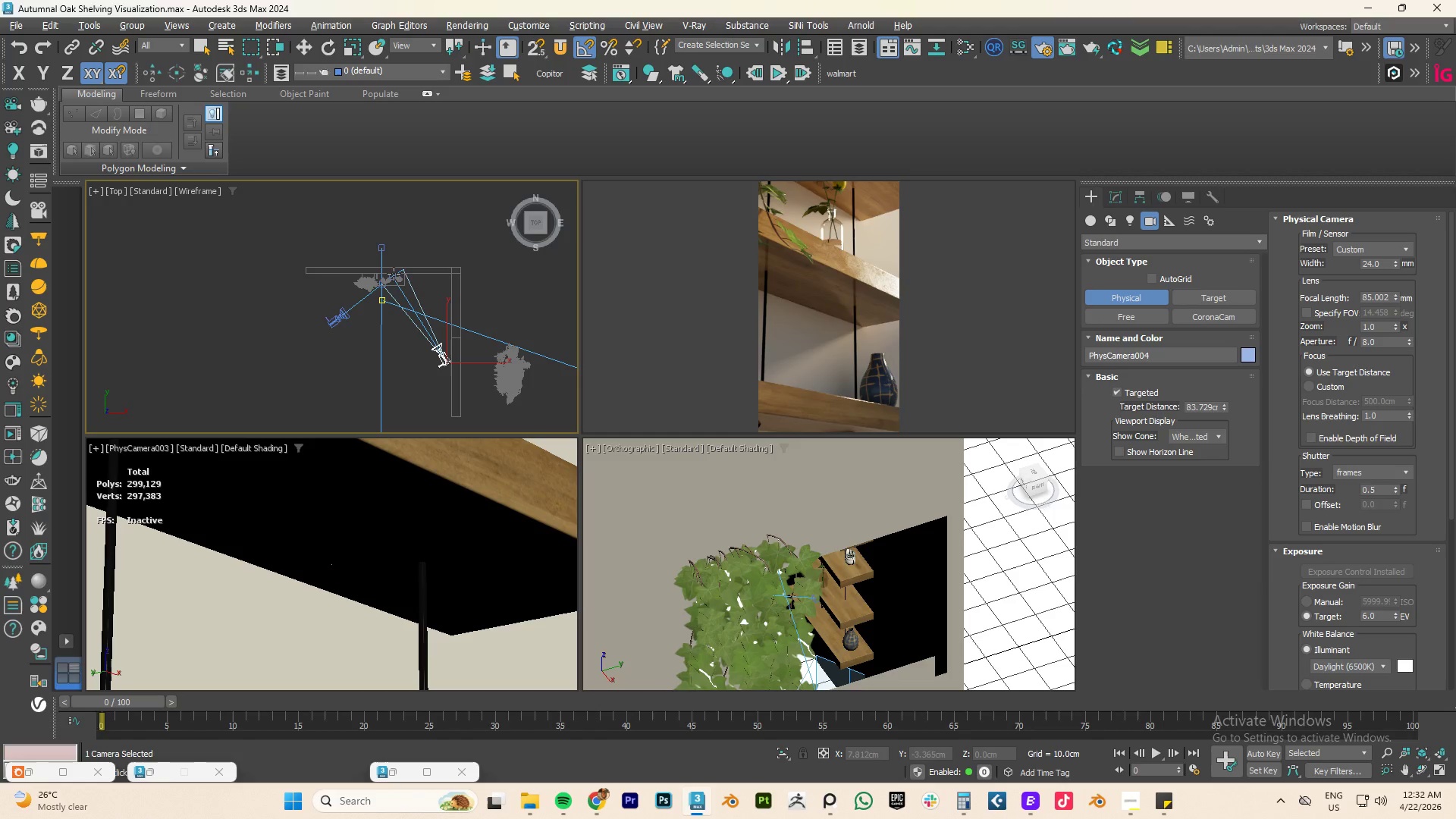 
right_click([394, 274])
 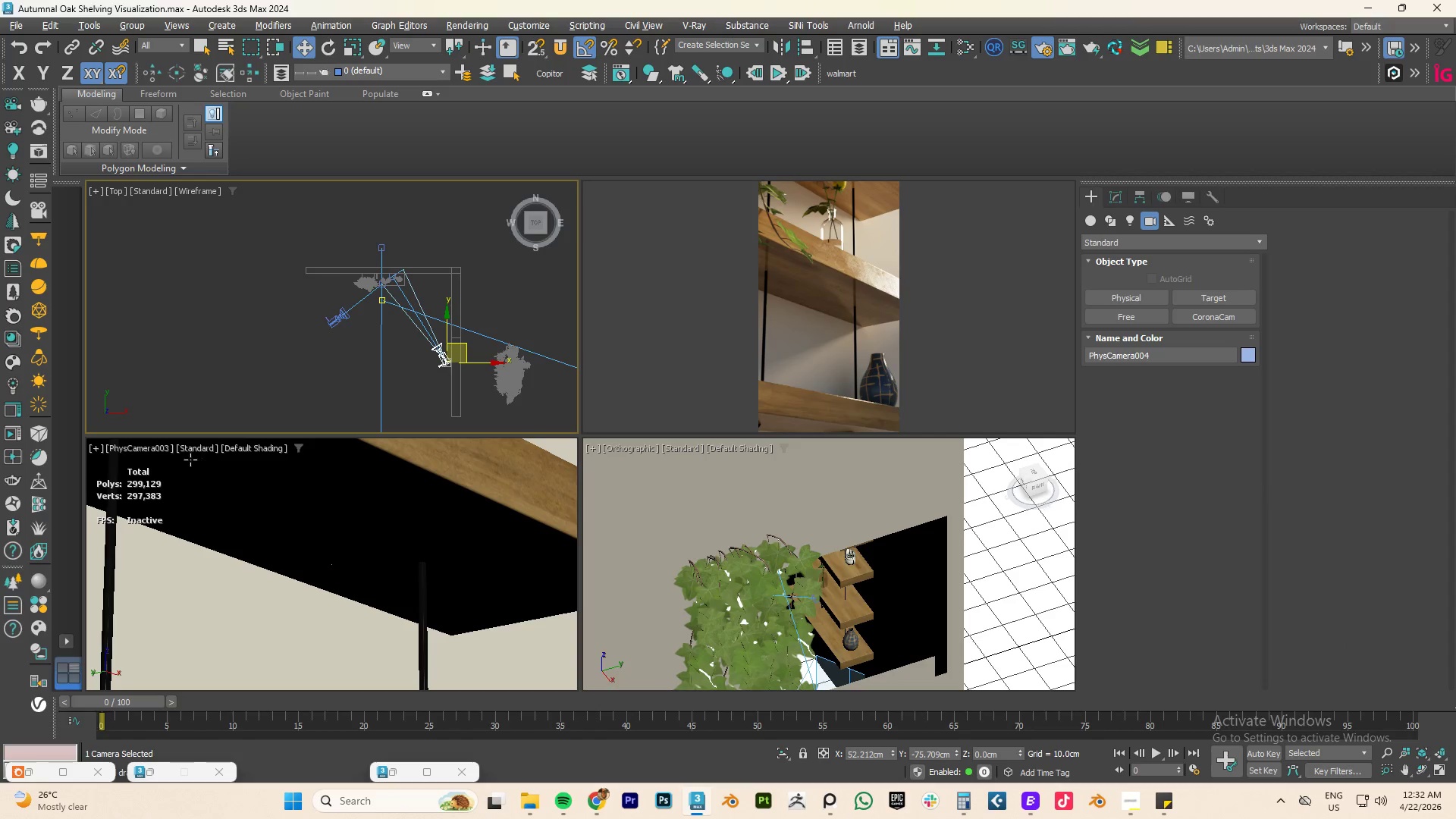 
left_click([170, 450])
 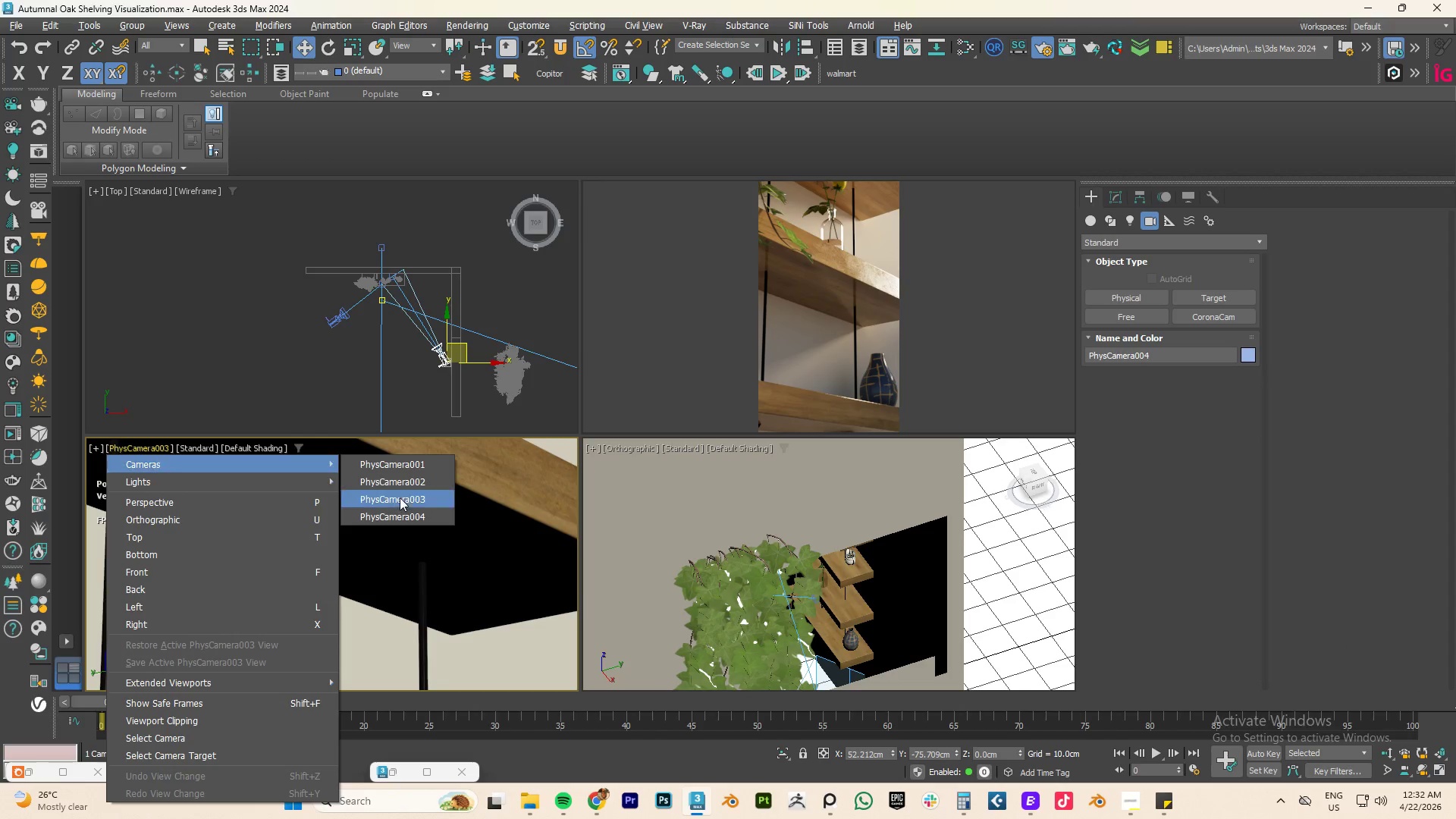 
left_click([400, 513])
 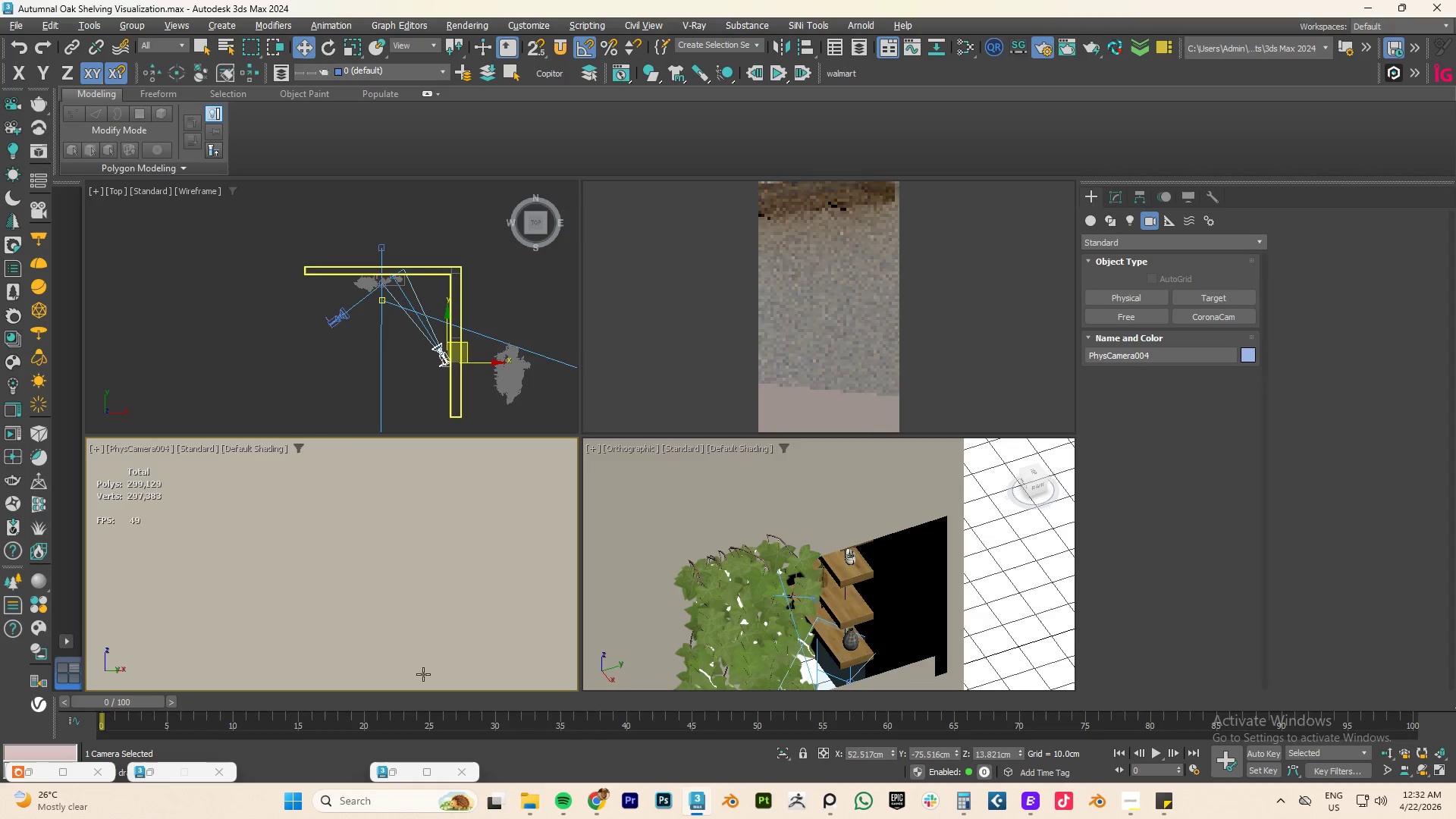 
wait(8.02)
 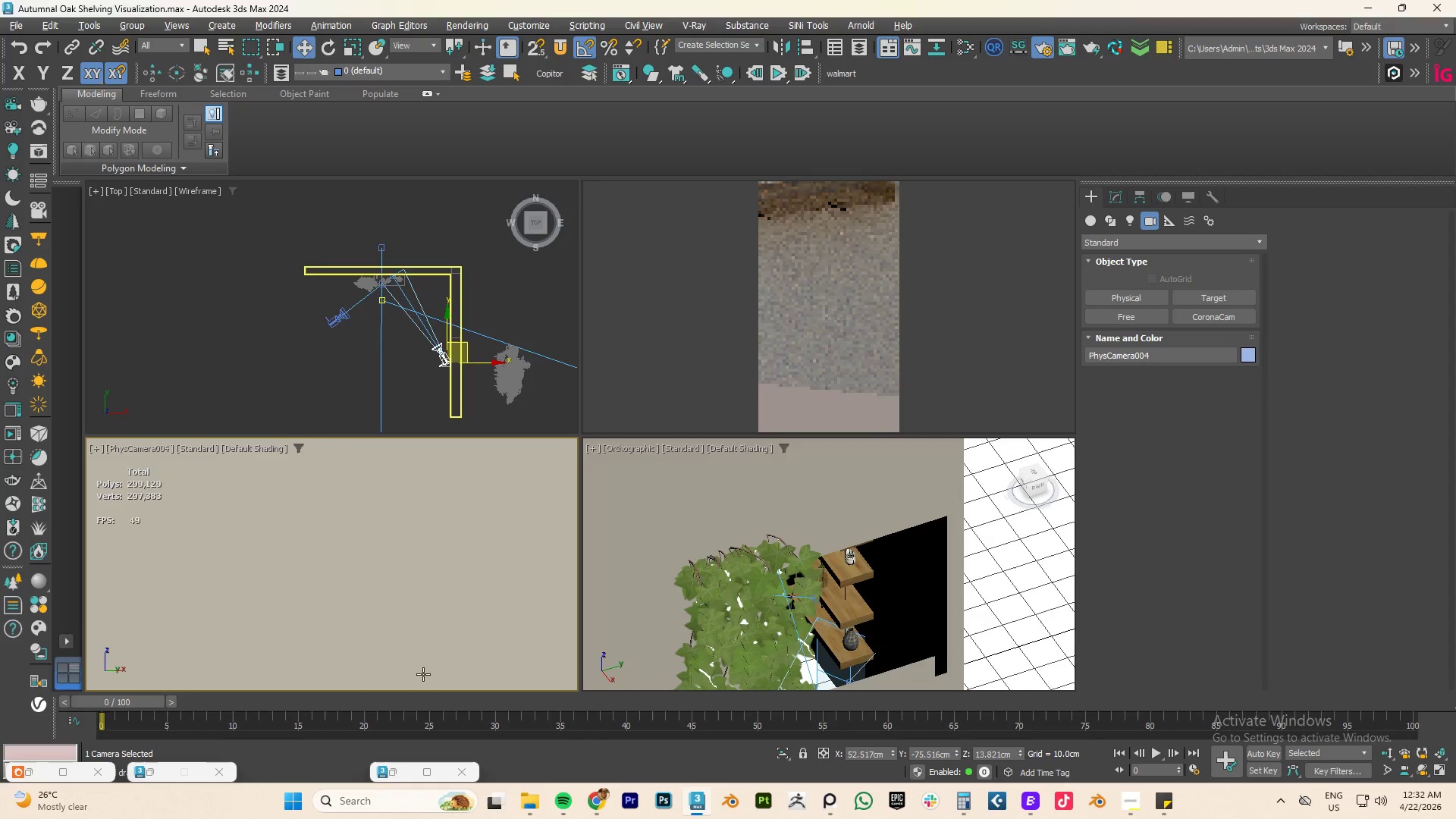 
left_click_drag(start_coordinate=[459, 349], to_coordinate=[466, 362])
 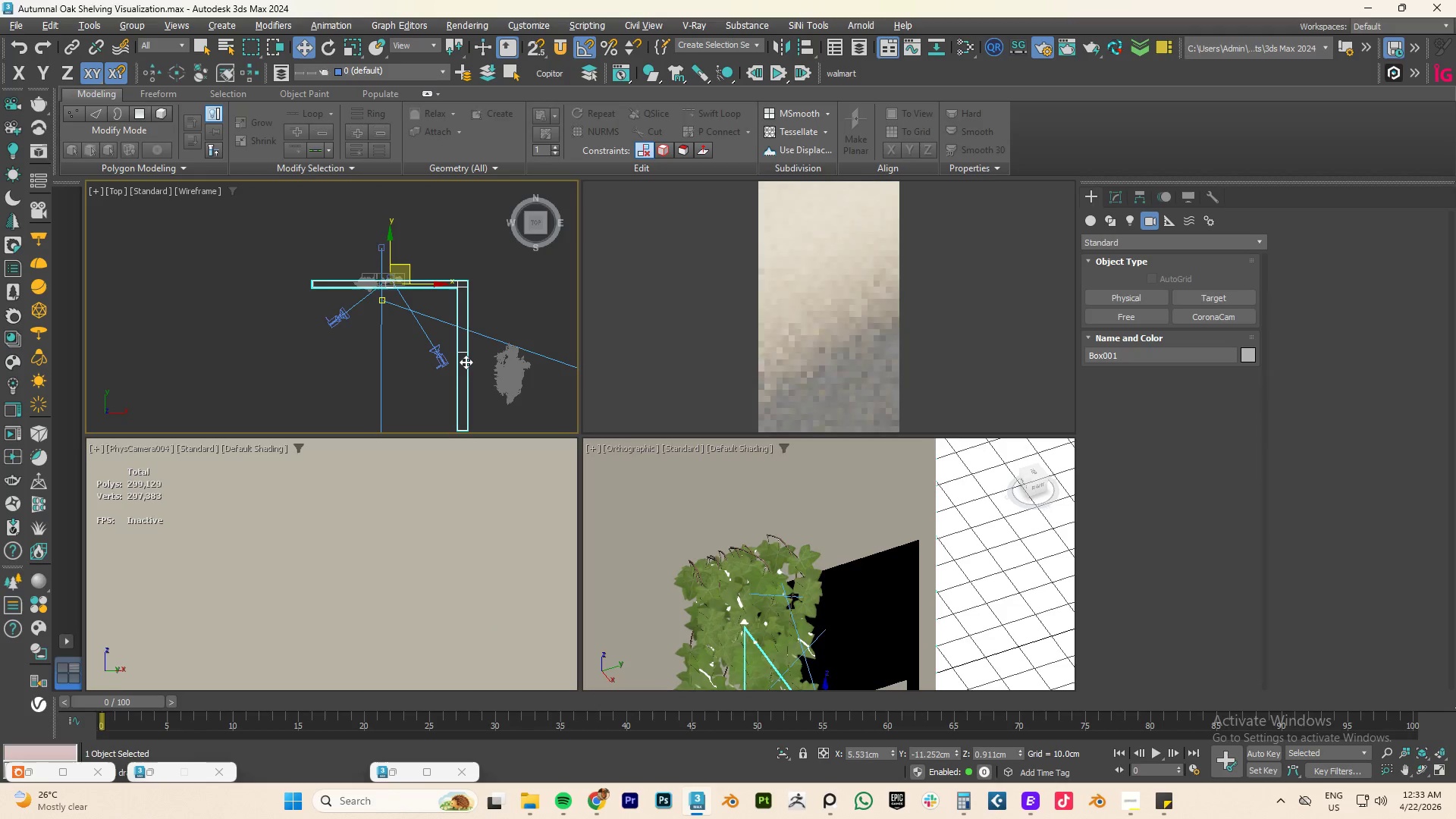 
key(Control+ControlLeft)
 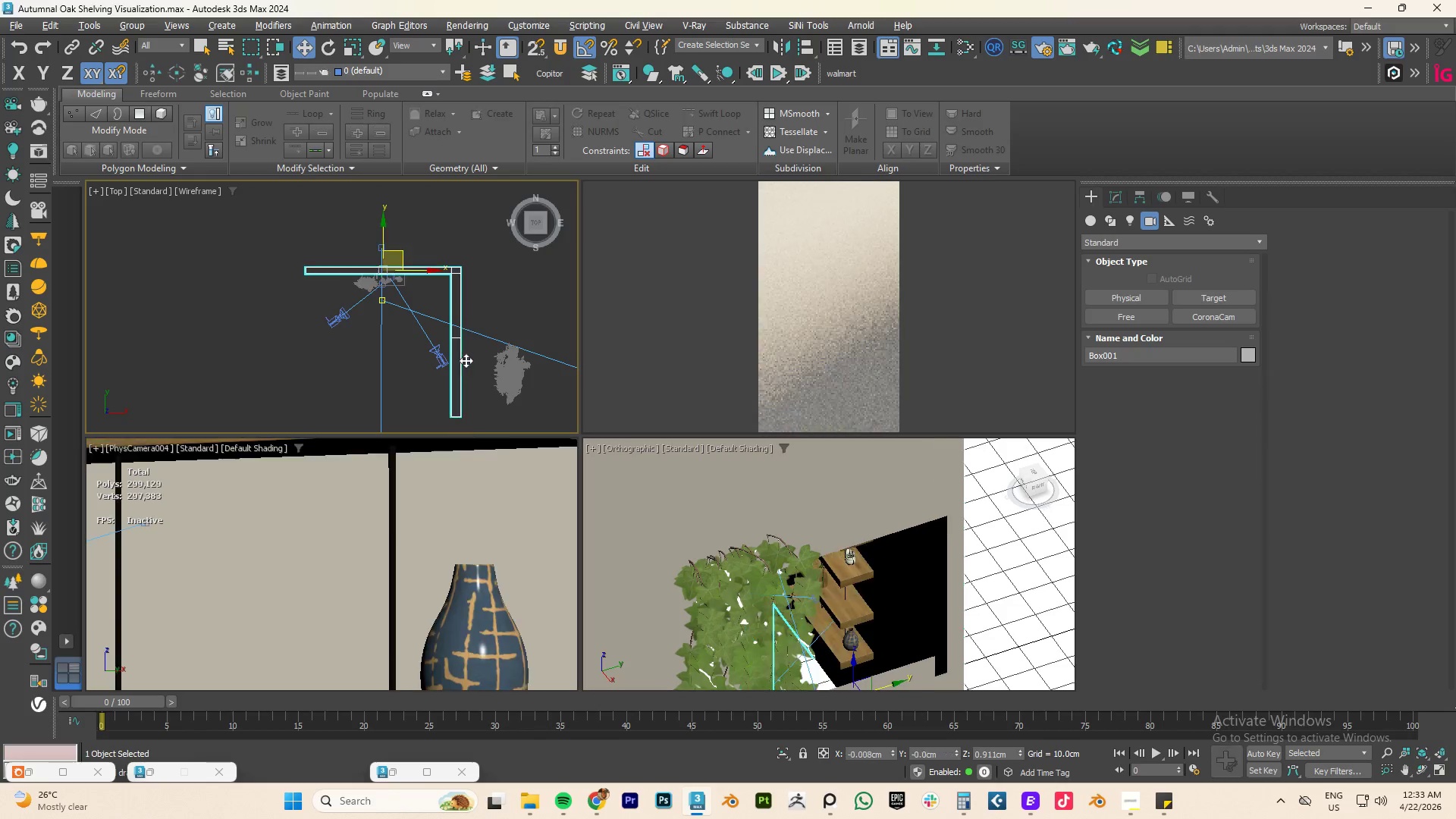 
key(Control+Z)
 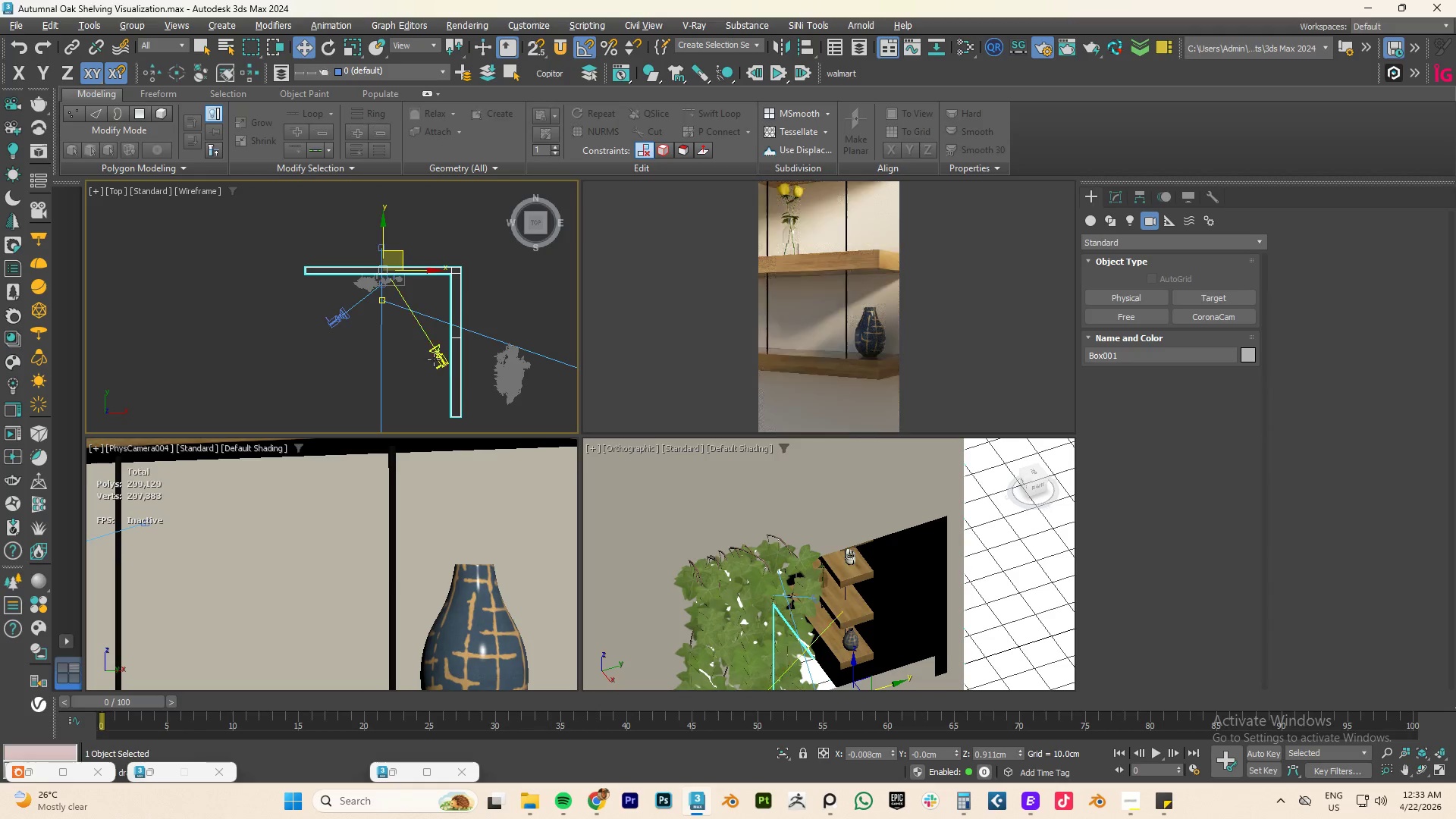 
left_click([434, 359])
 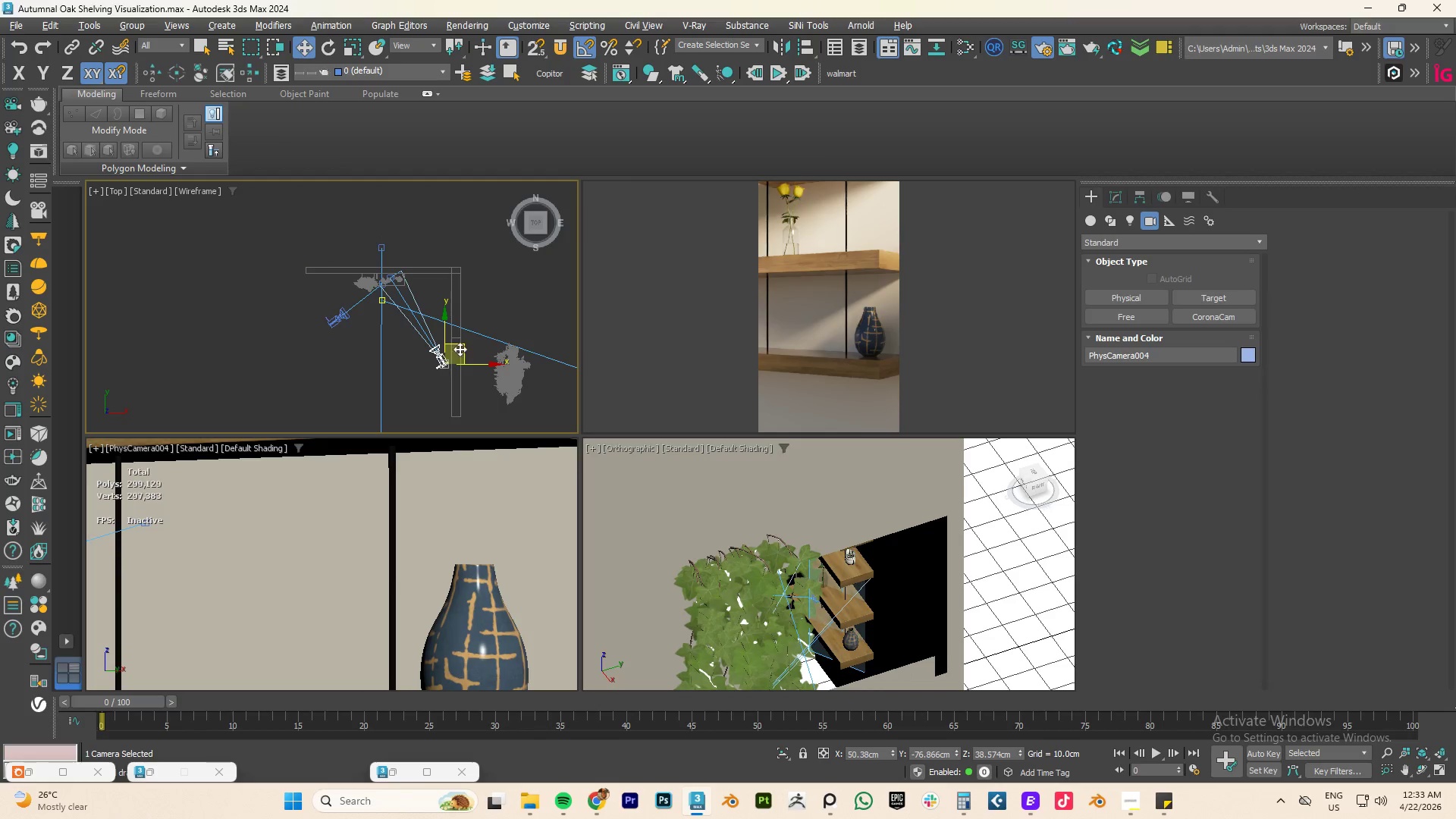 
left_click_drag(start_coordinate=[460, 348], to_coordinate=[472, 386])
 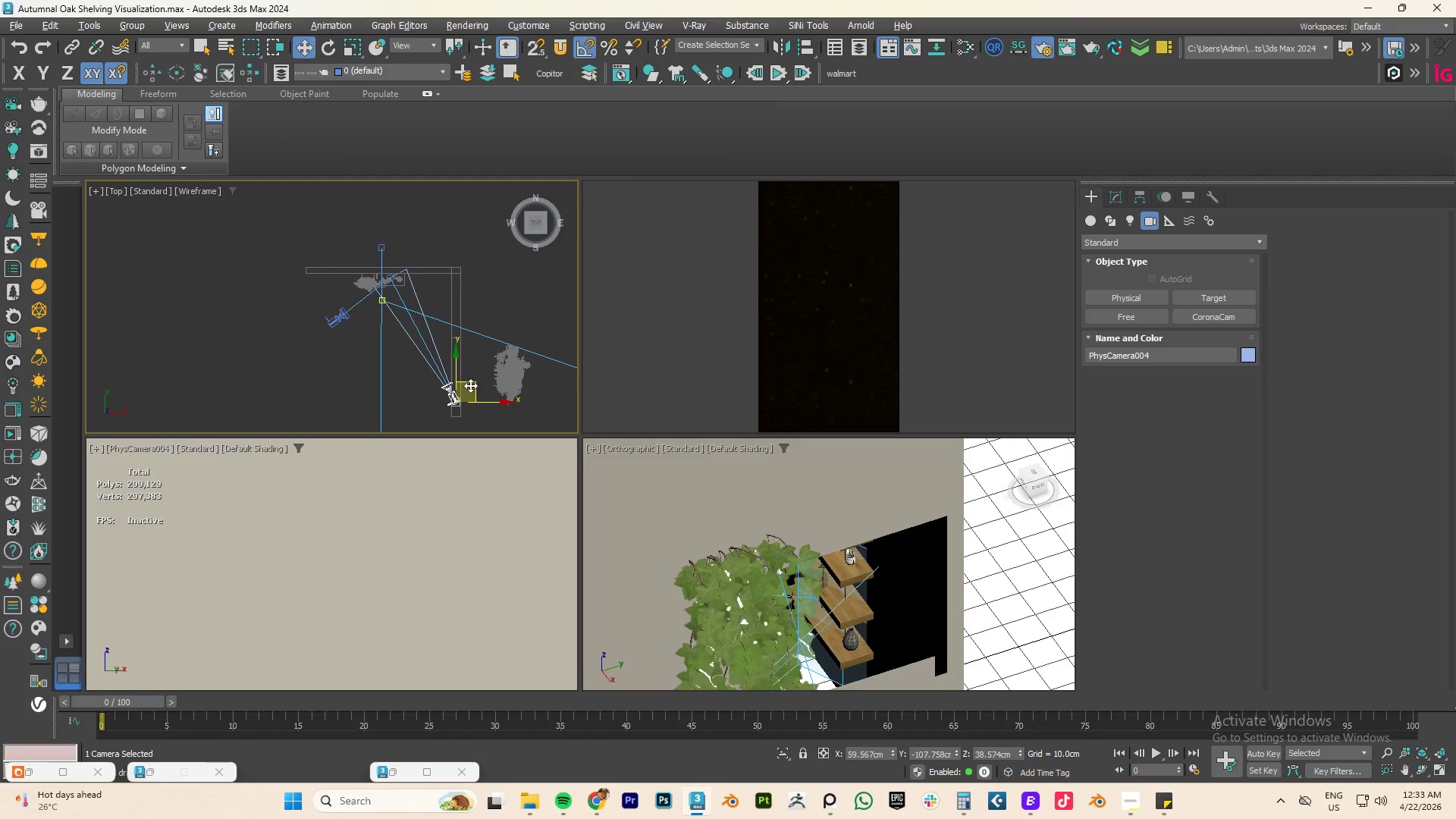 
left_click_drag(start_coordinate=[470, 385], to_coordinate=[465, 374])
 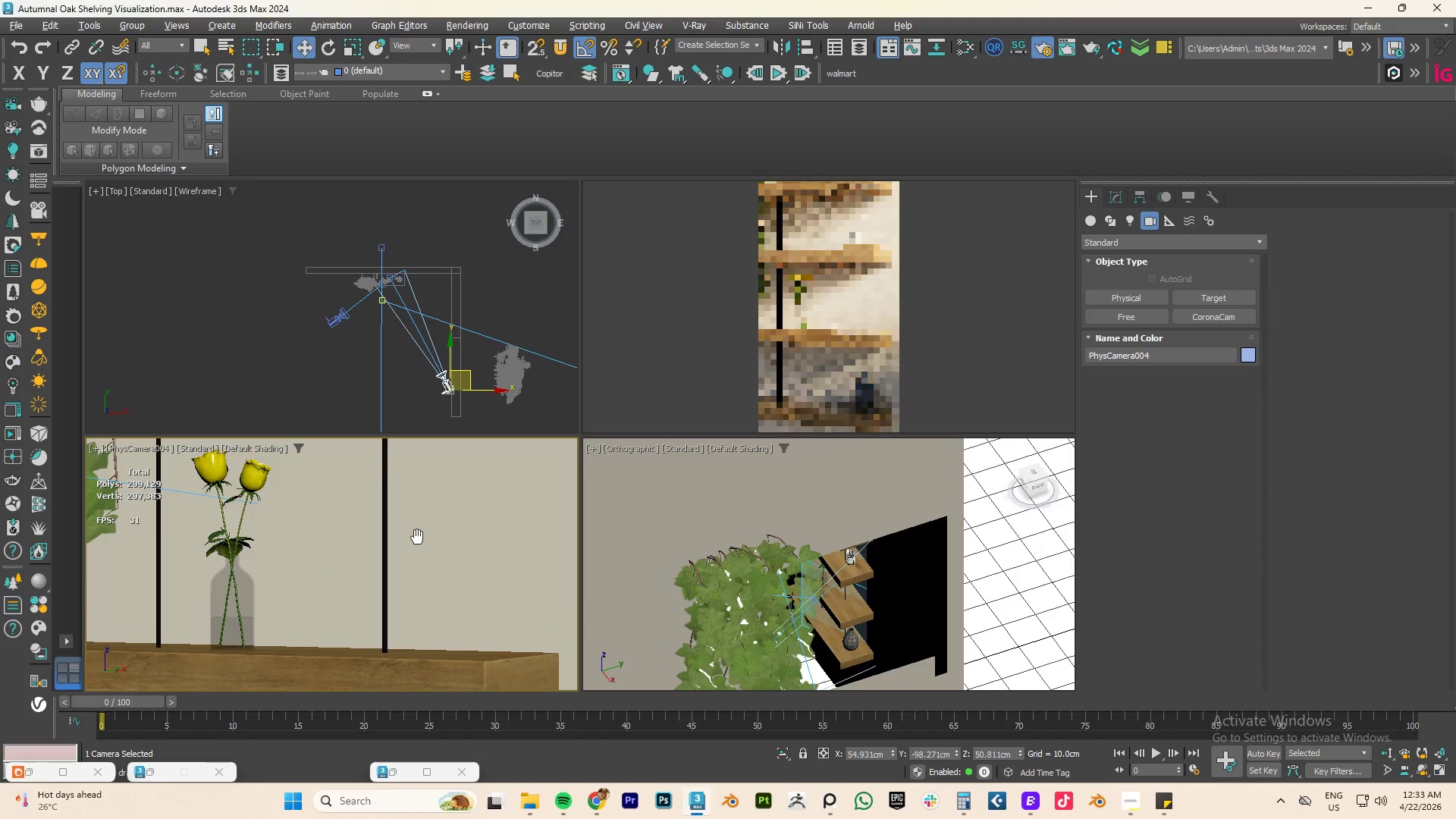 
wait(12.17)
 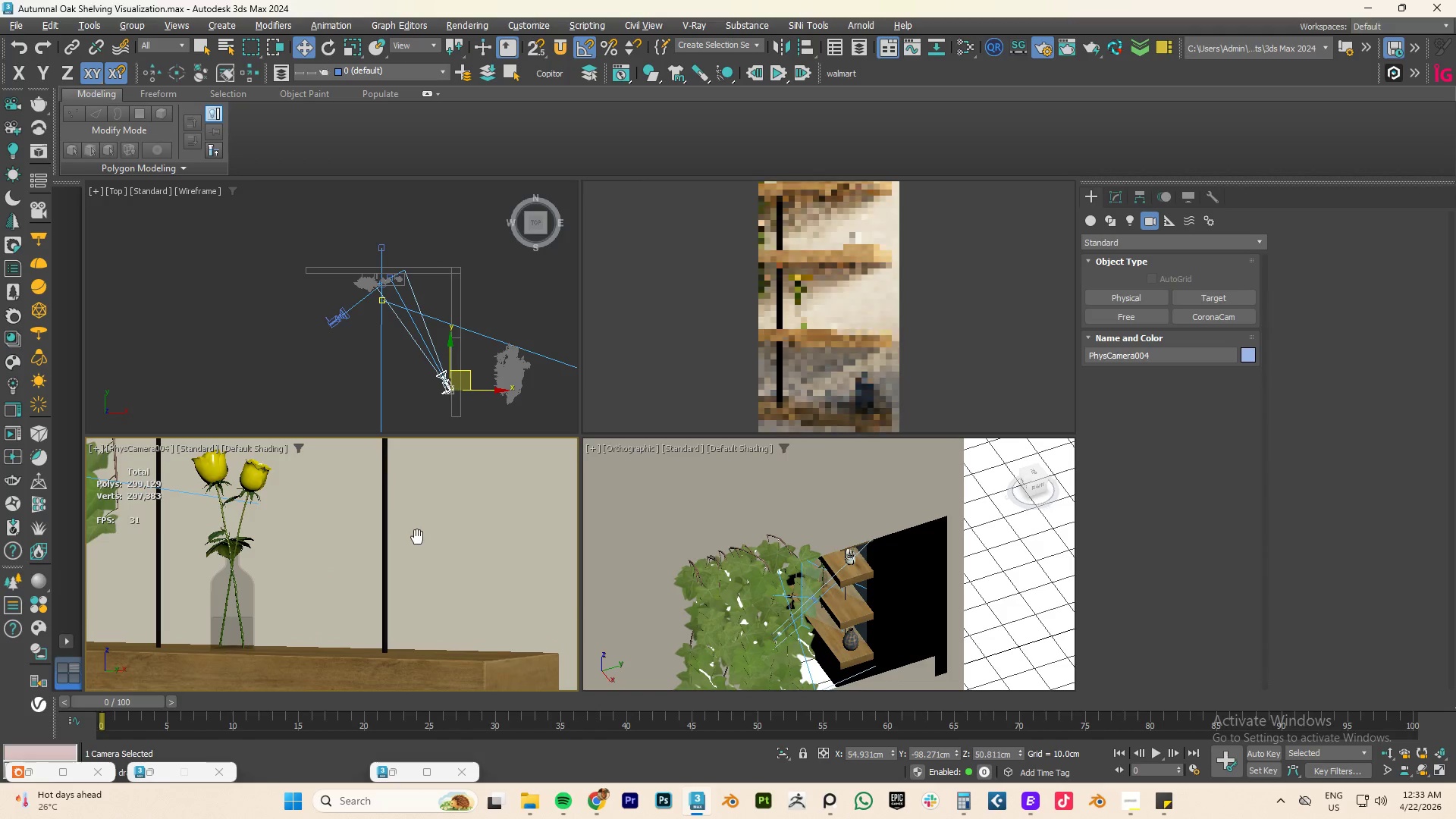 
left_click([537, 290])
 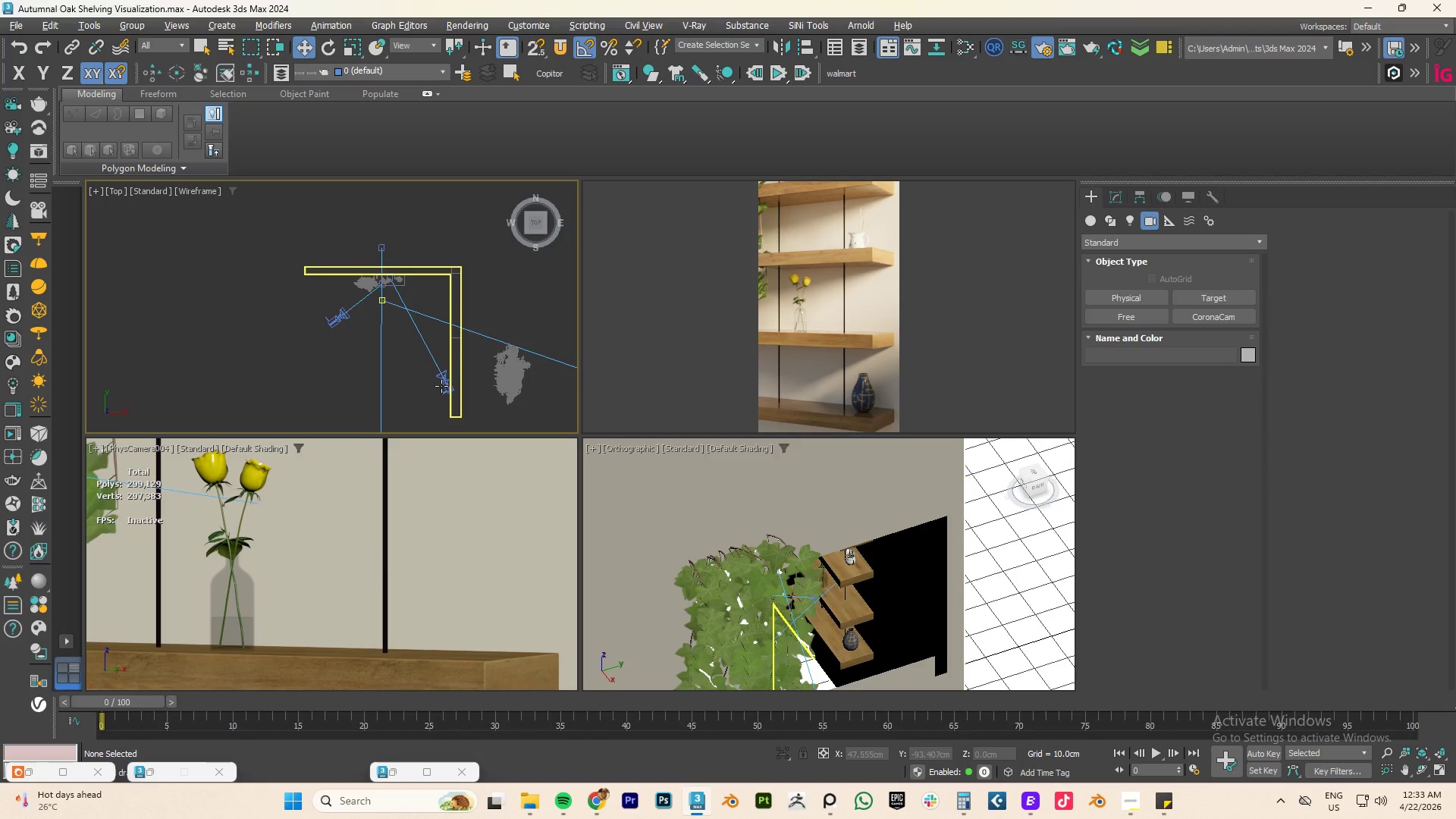 
left_click([446, 381])
 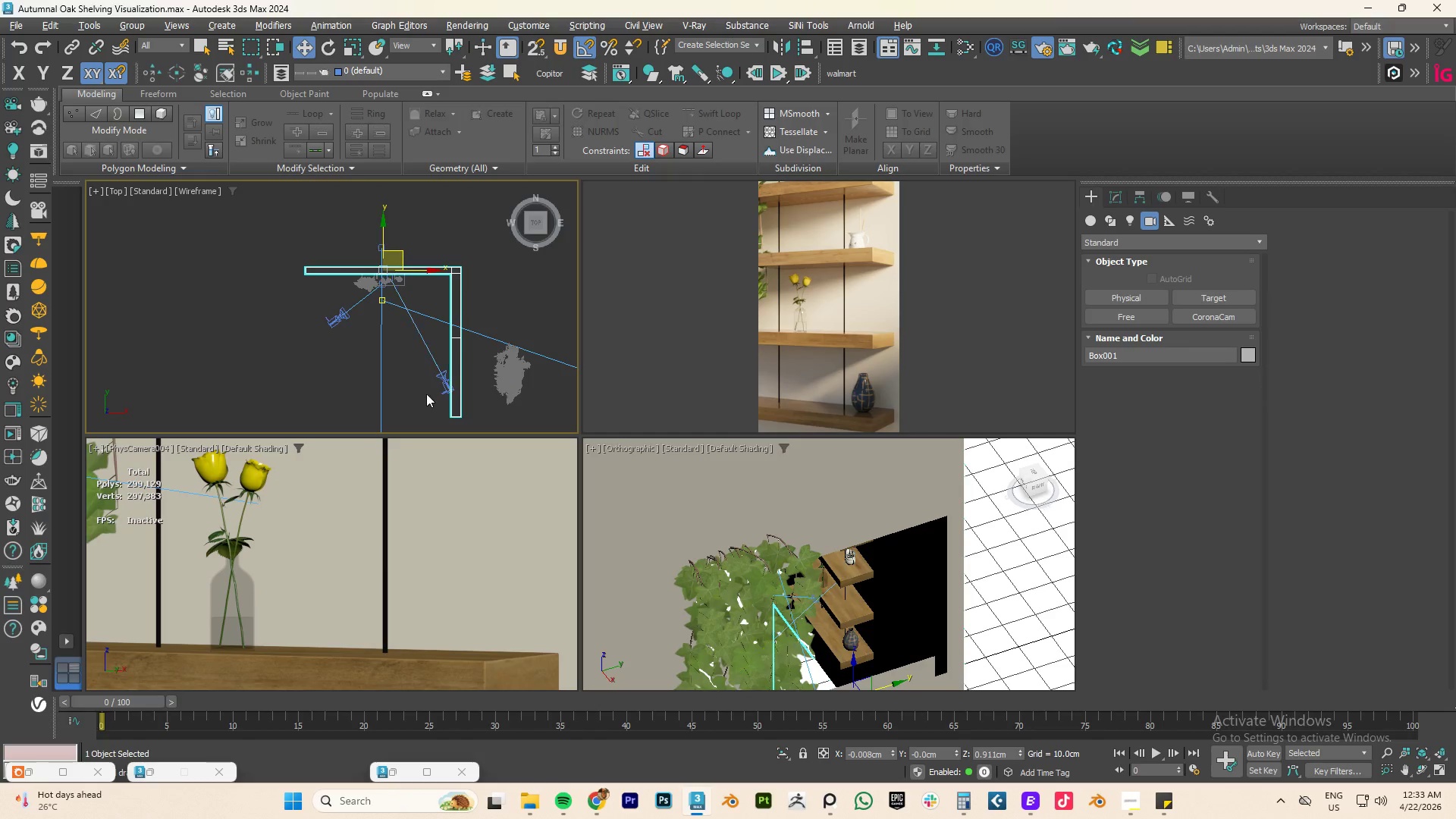 
scroll: coordinate [426, 394], scroll_direction: up, amount: 3.0
 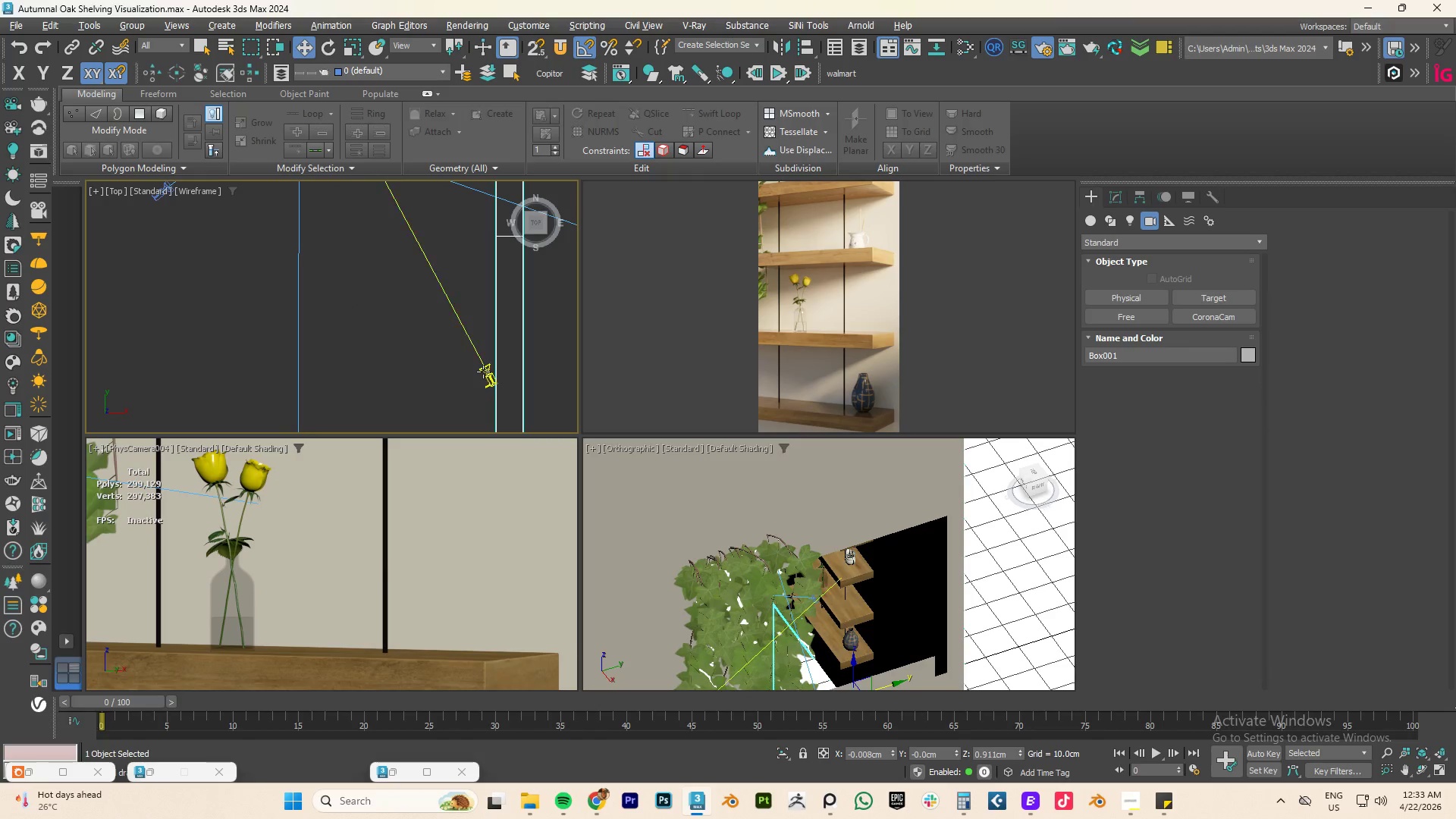 
left_click([482, 372])
 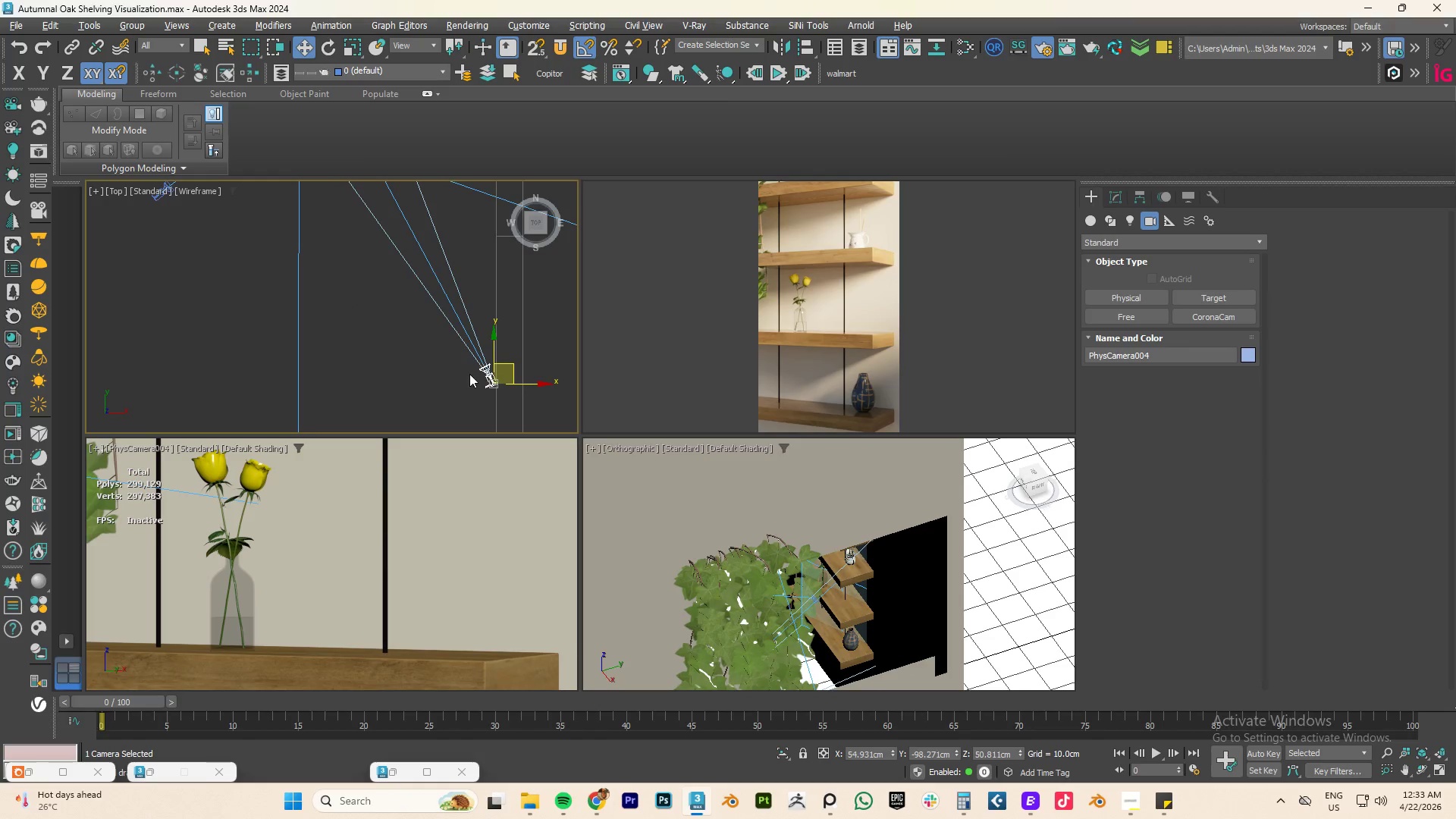 
scroll: coordinate [464, 376], scroll_direction: down, amount: 2.0
 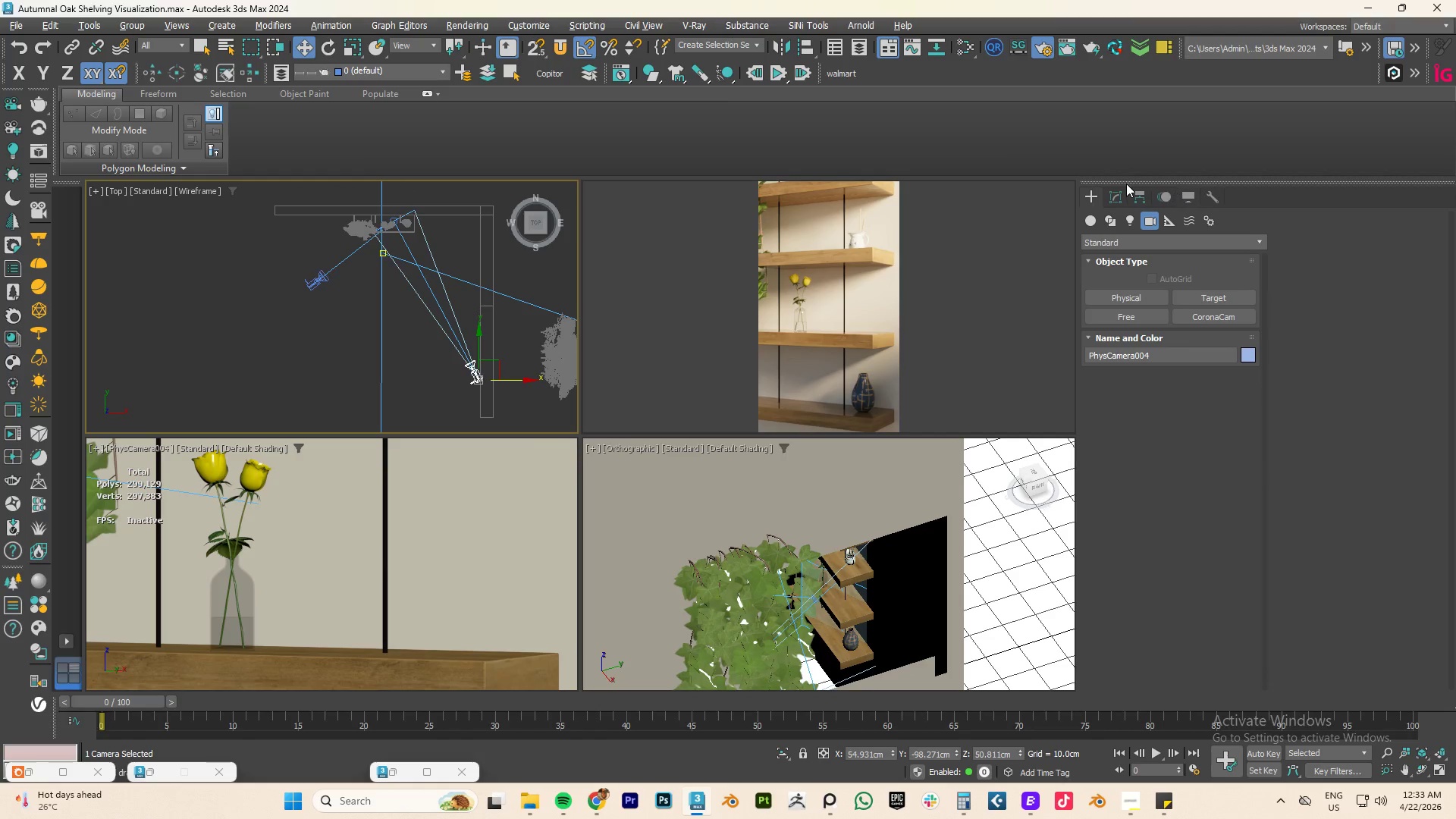 
left_click([1117, 199])
 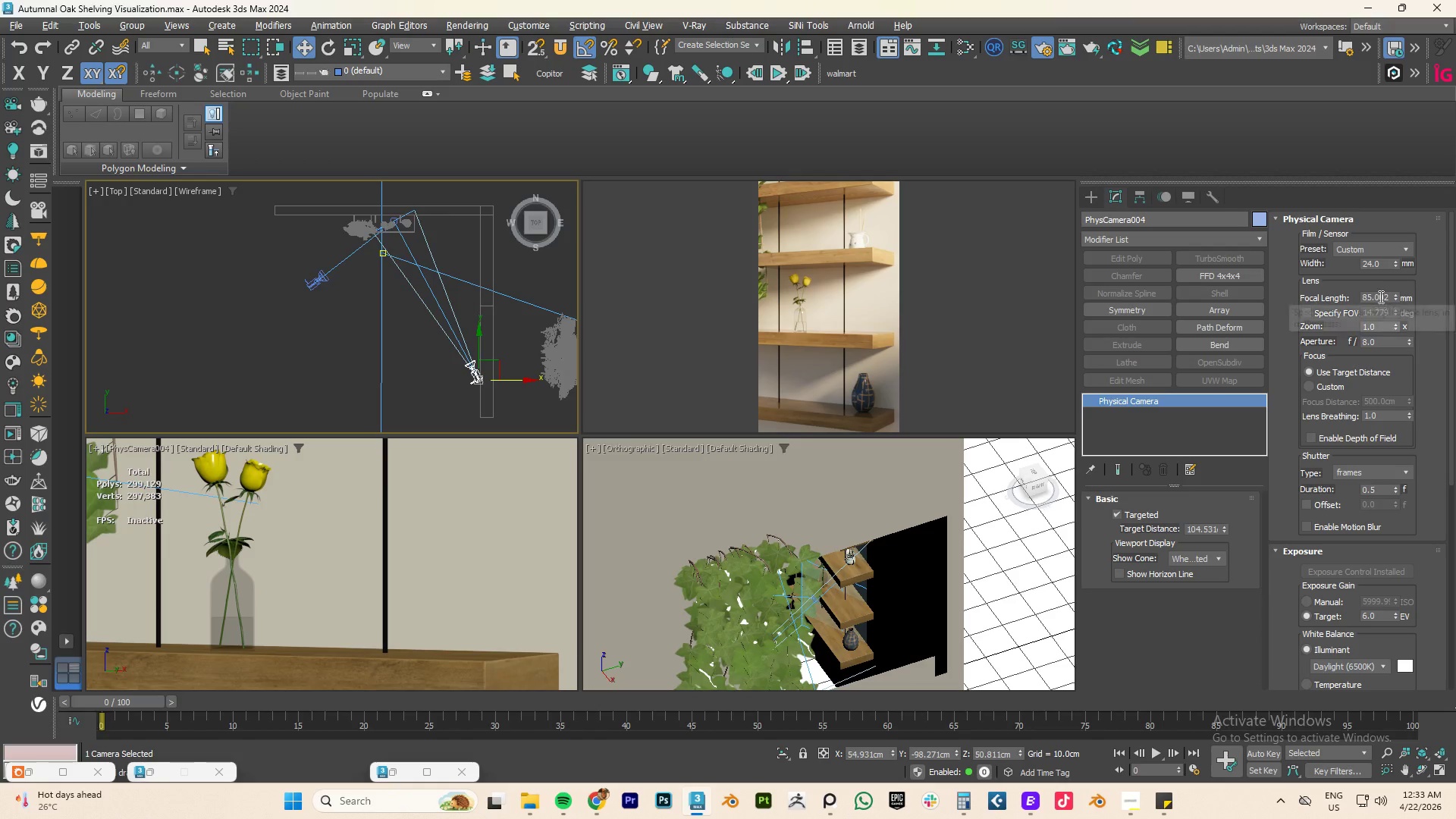 
wait(5.94)
 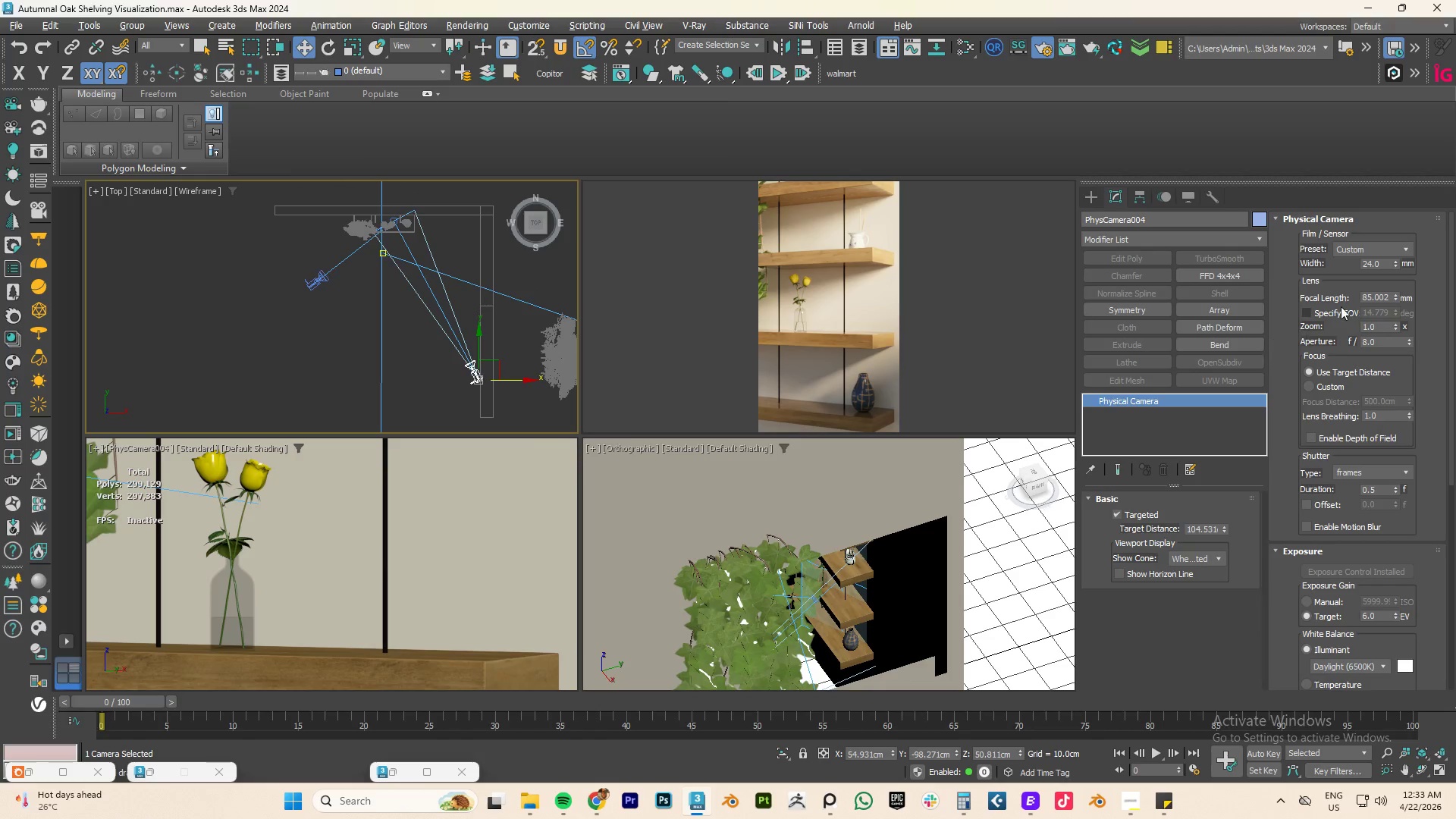 
left_click([1334, 440])
 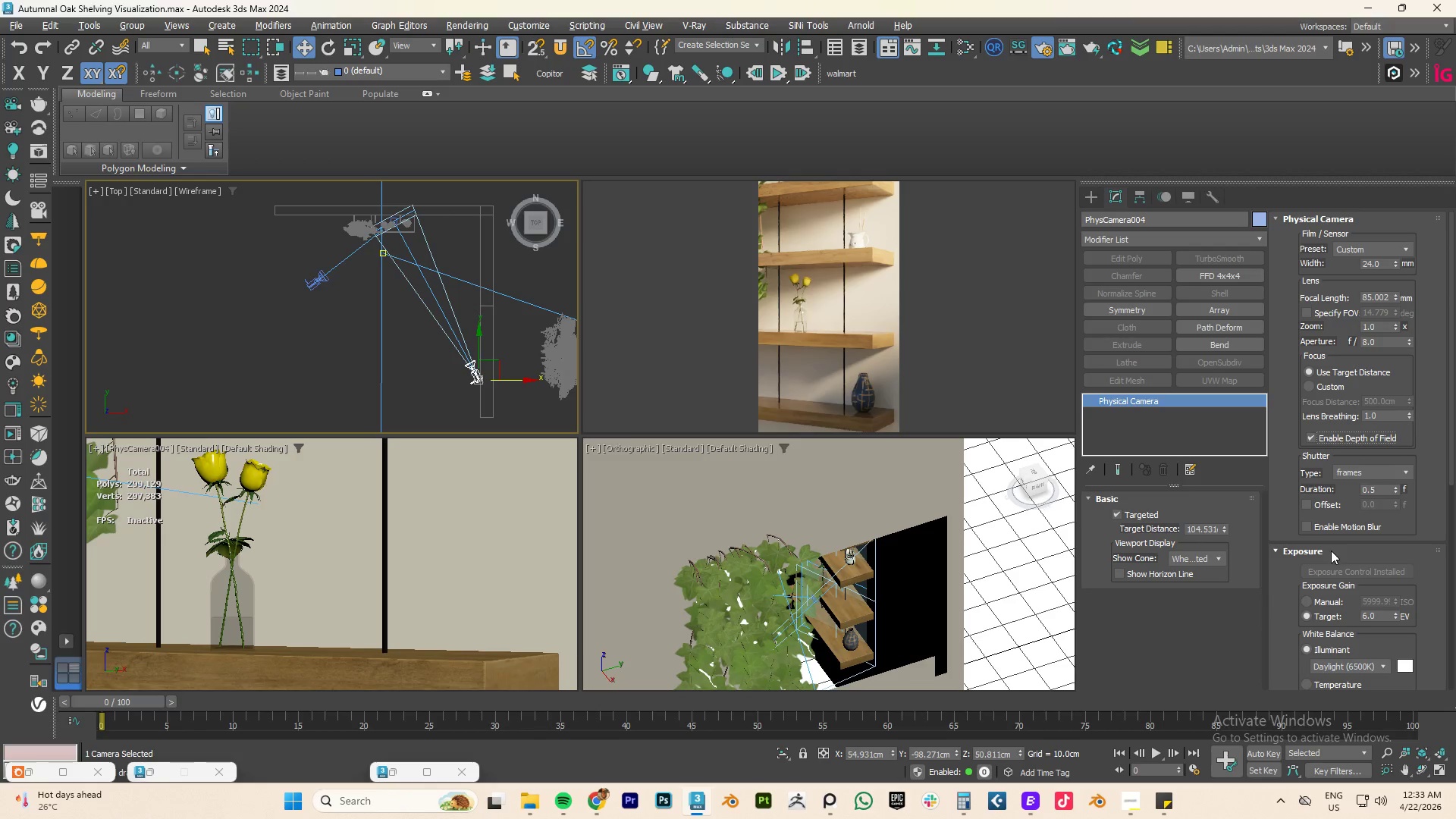 
scroll: coordinate [1288, 532], scroll_direction: down, amount: 14.0
 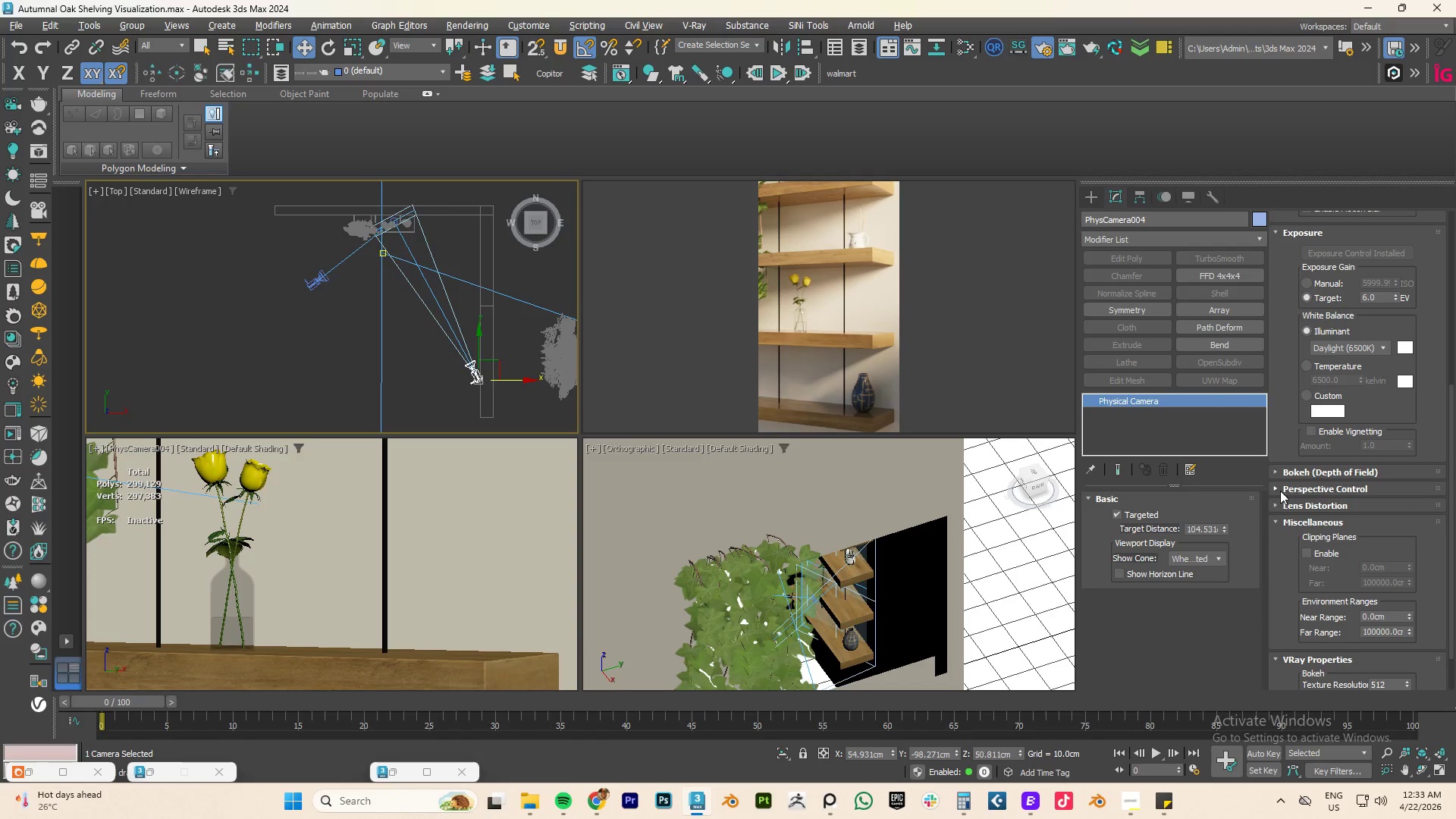 
left_click([1278, 488])
 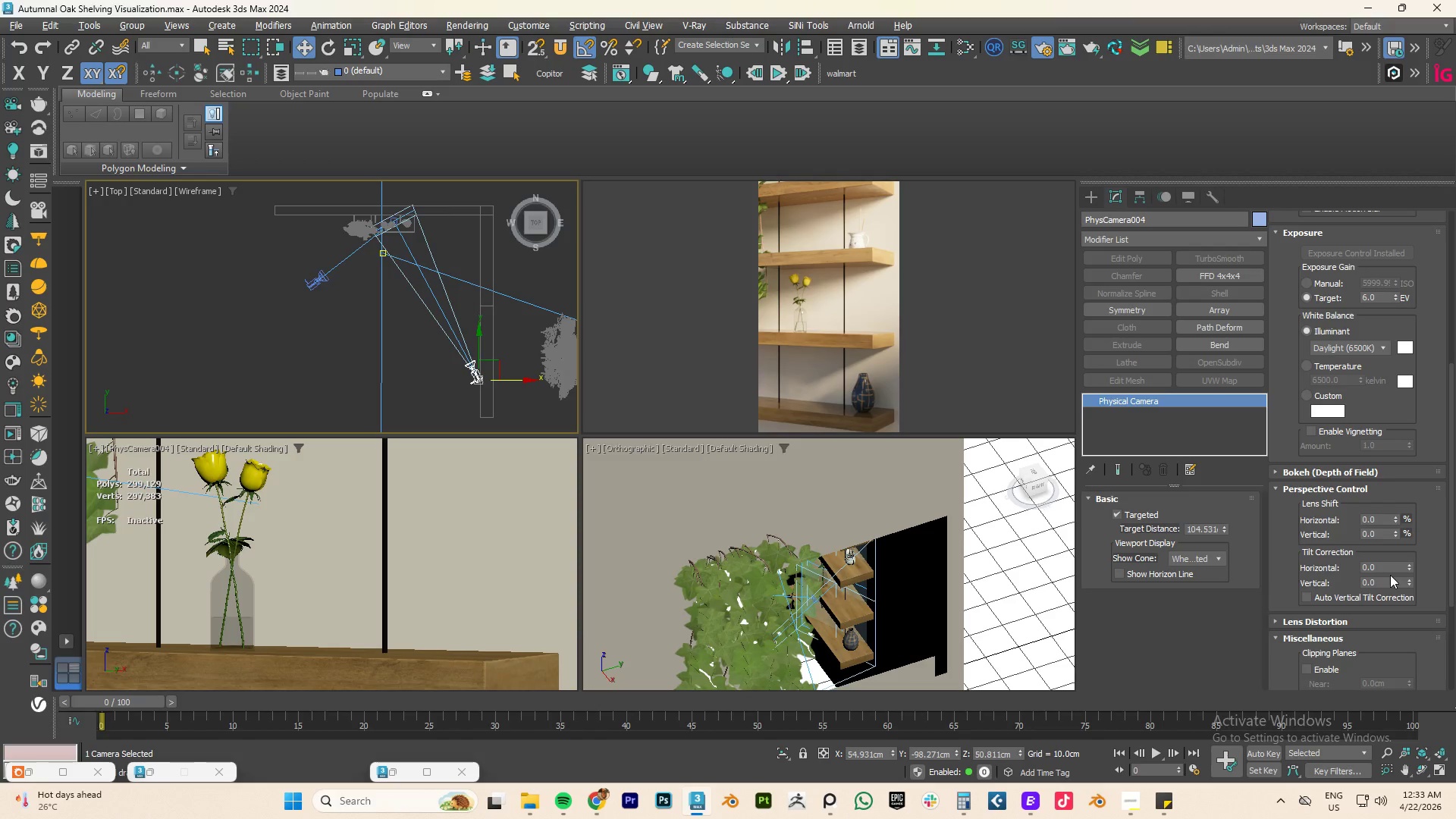 
left_click([1330, 596])
 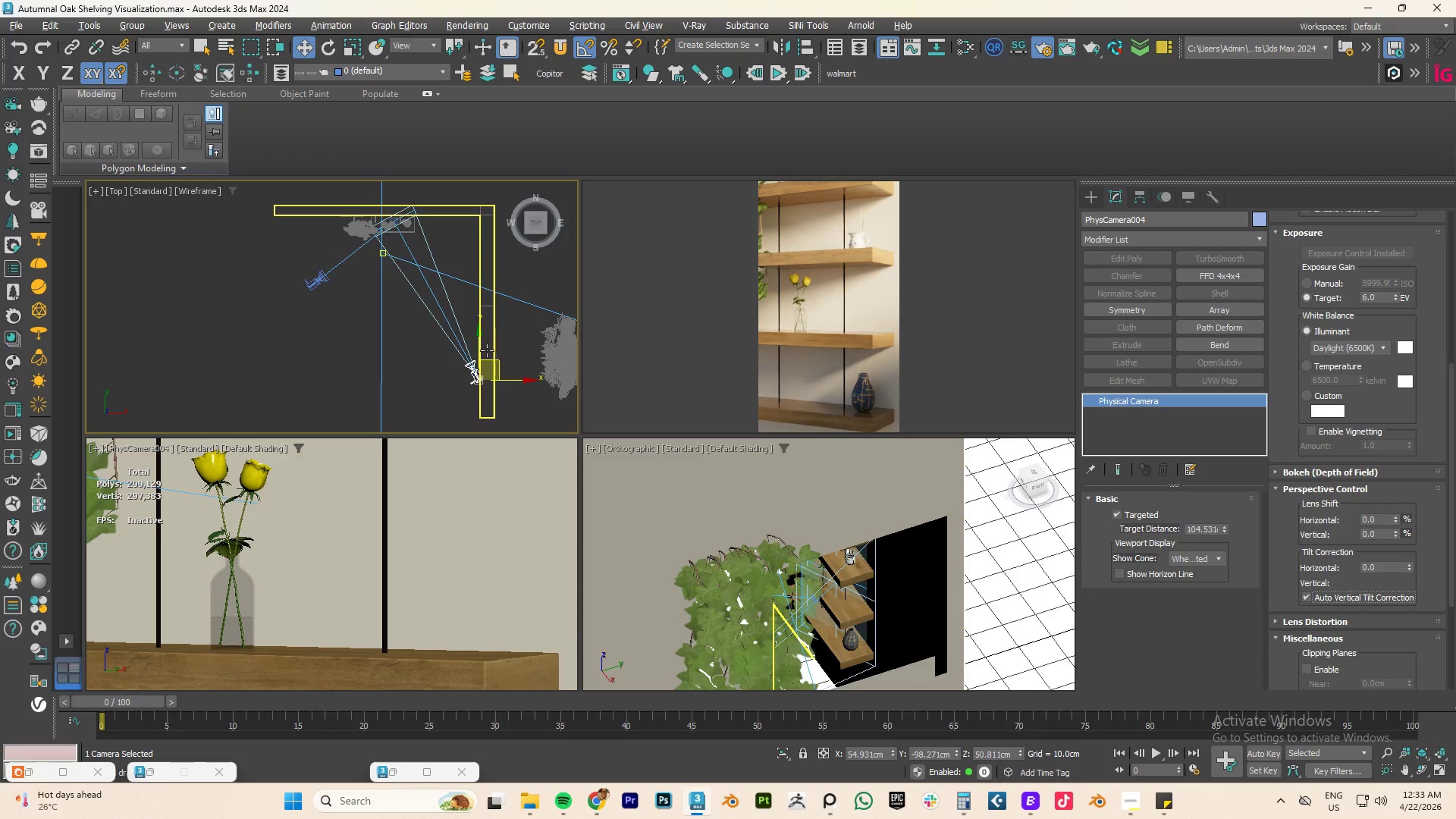 
left_click_drag(start_coordinate=[494, 362], to_coordinate=[502, 361])
 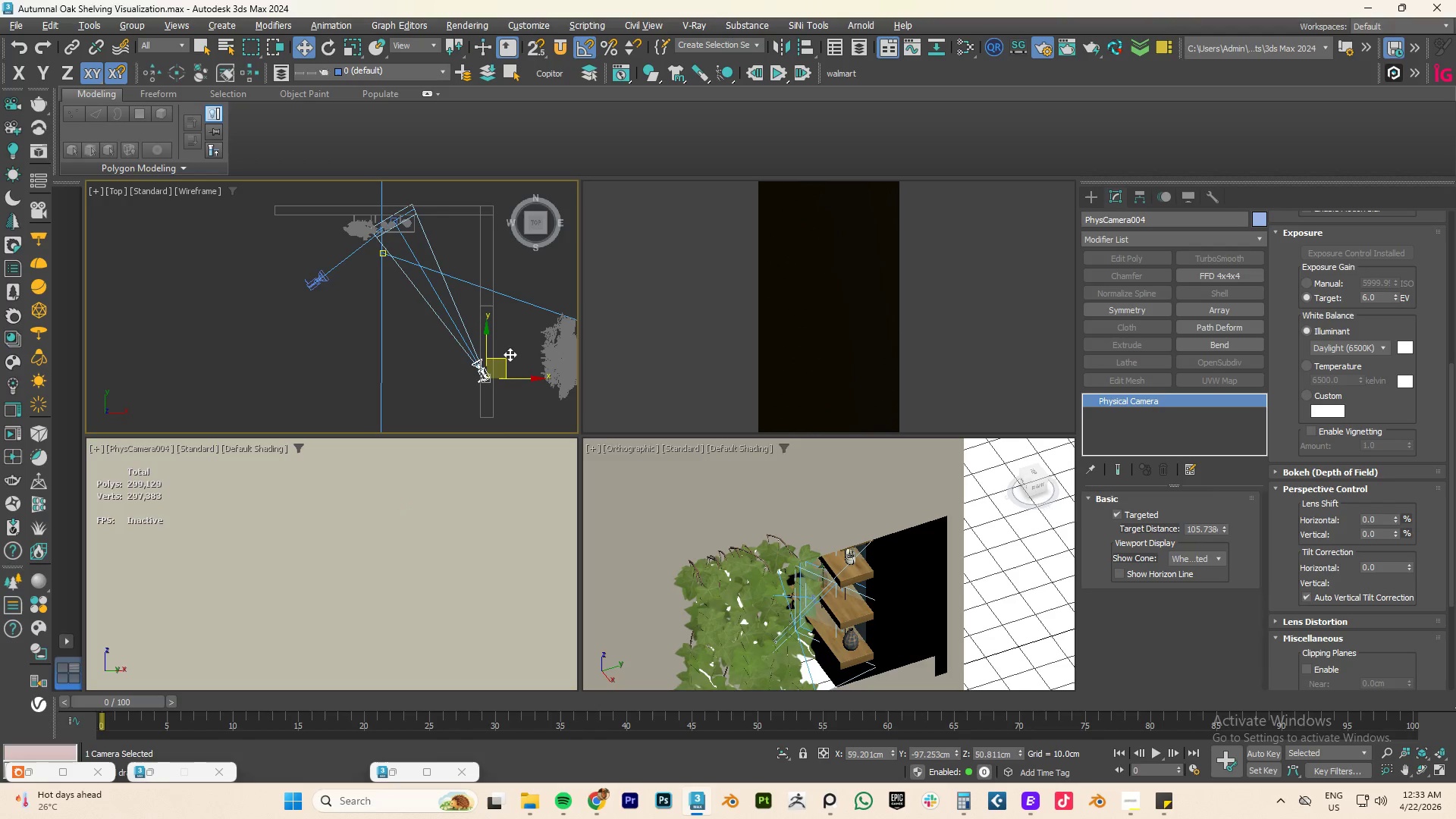 
left_click_drag(start_coordinate=[501, 359], to_coordinate=[495, 364])